 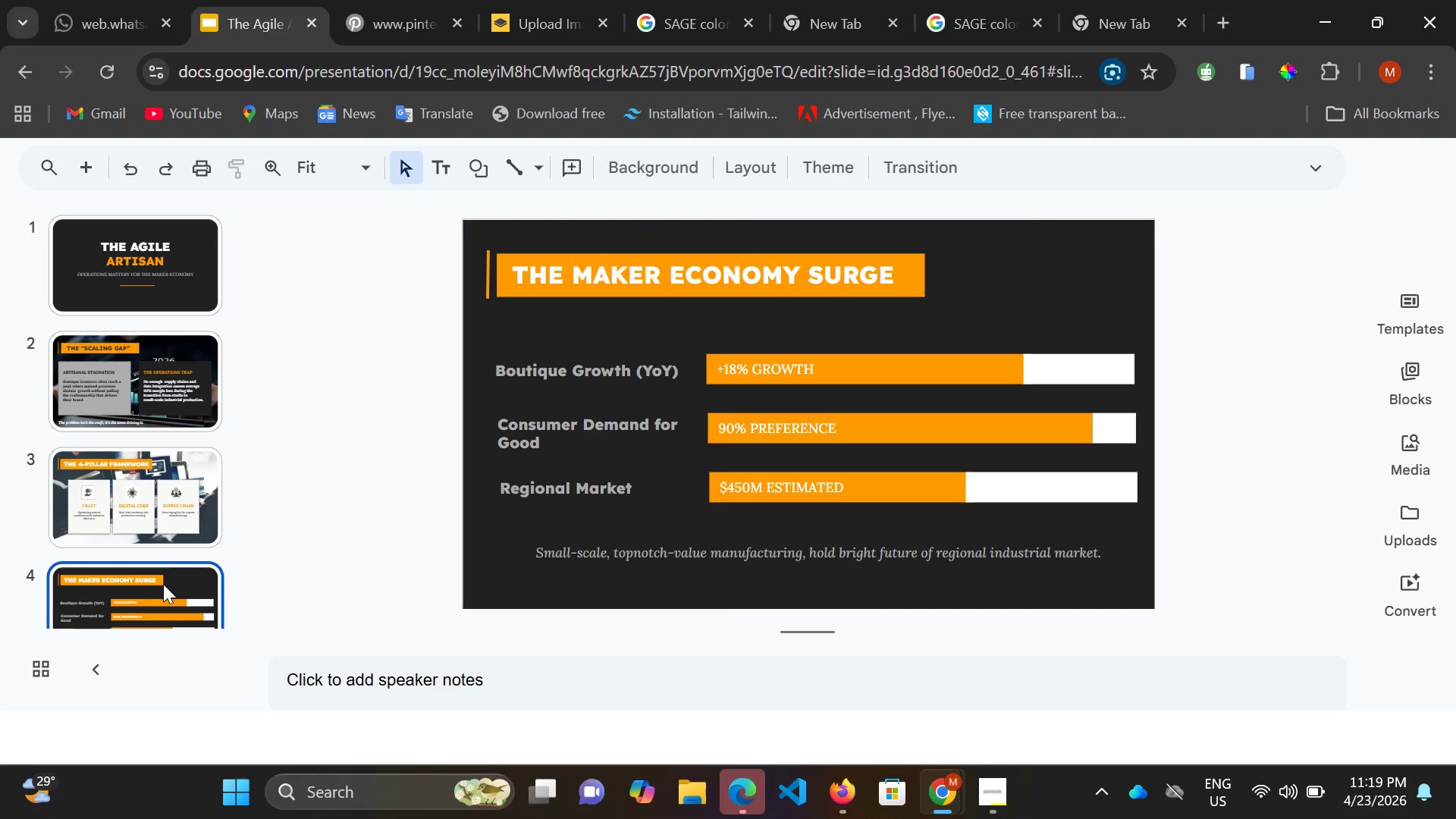 
key(Control+M)
 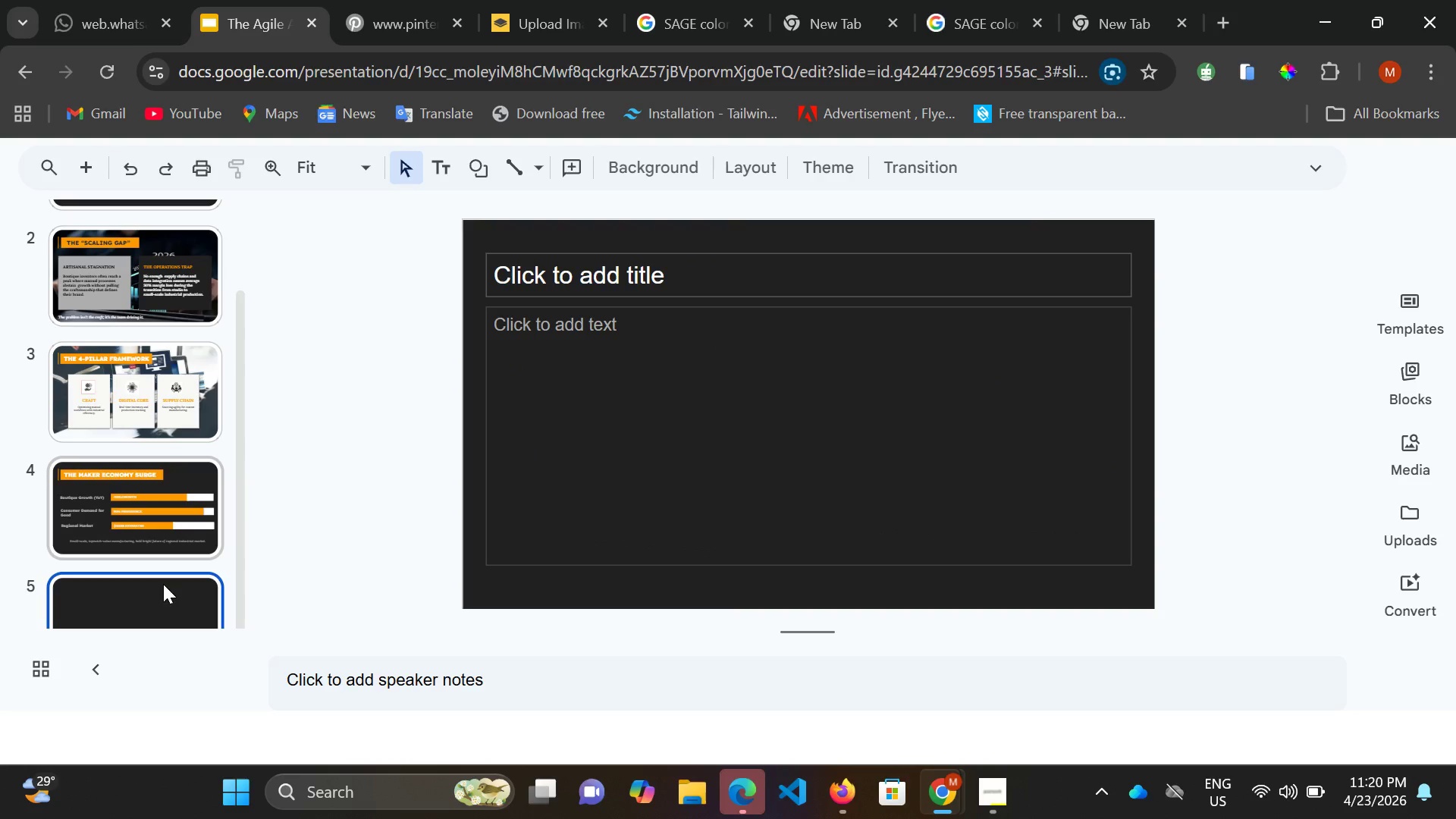 
wait(12.05)
 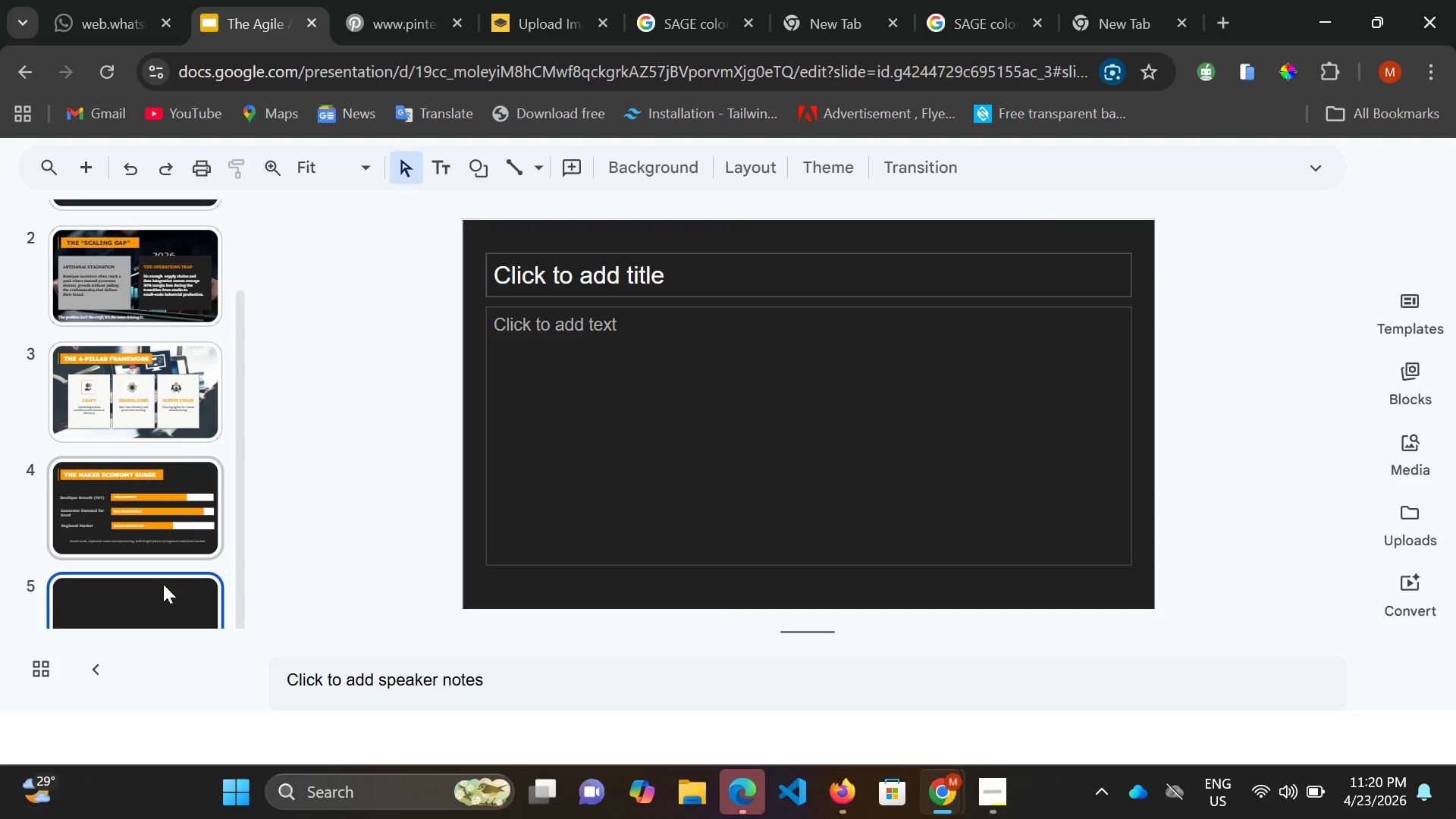 
double_click([986, 783])
 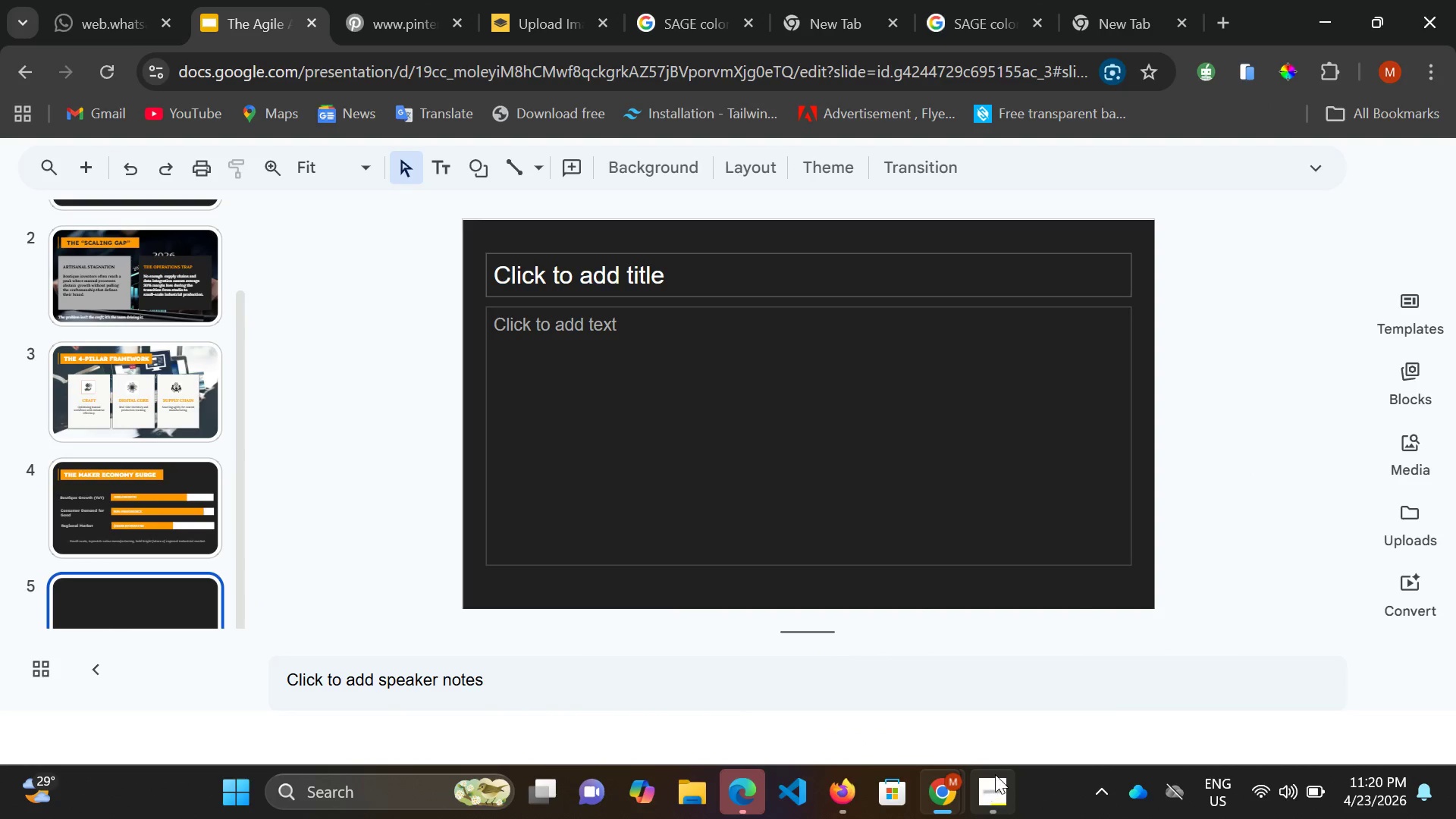 
left_click([995, 774])